 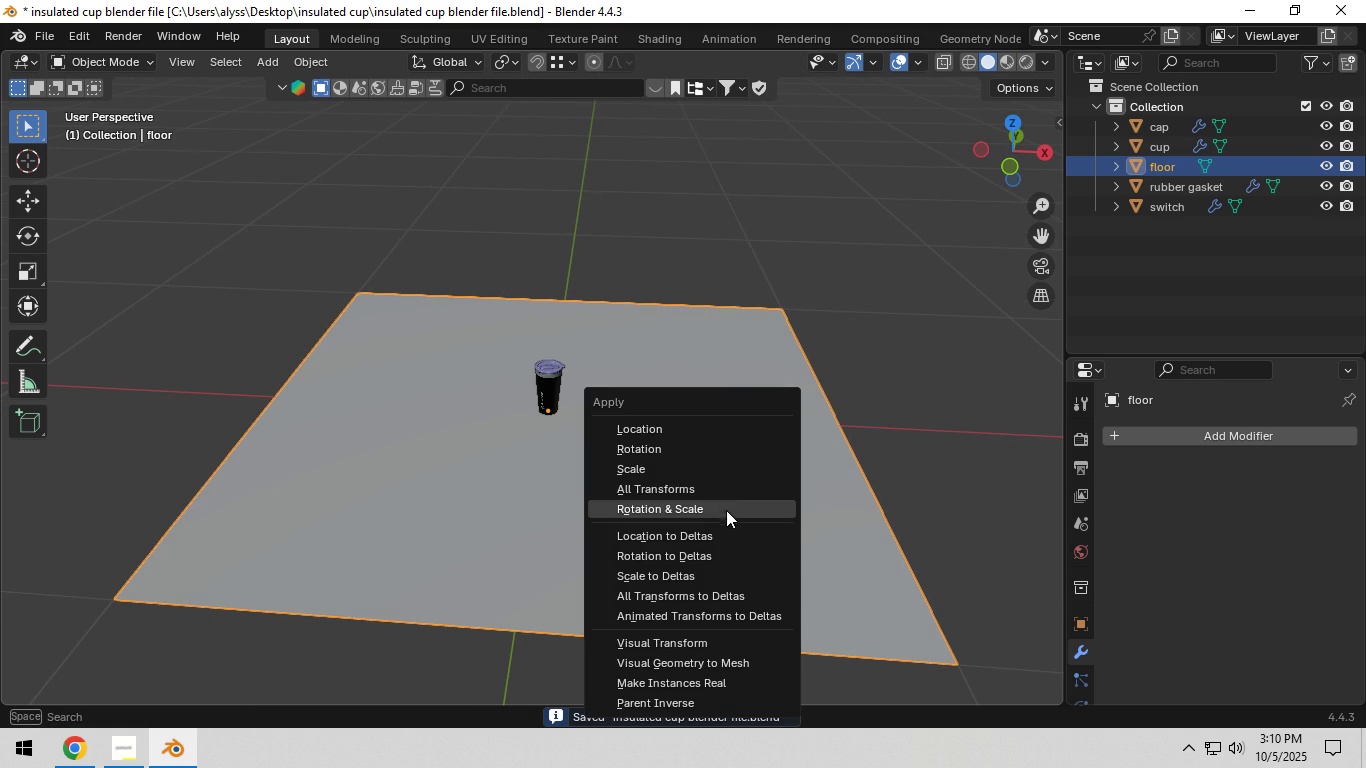 
left_click([709, 494])
 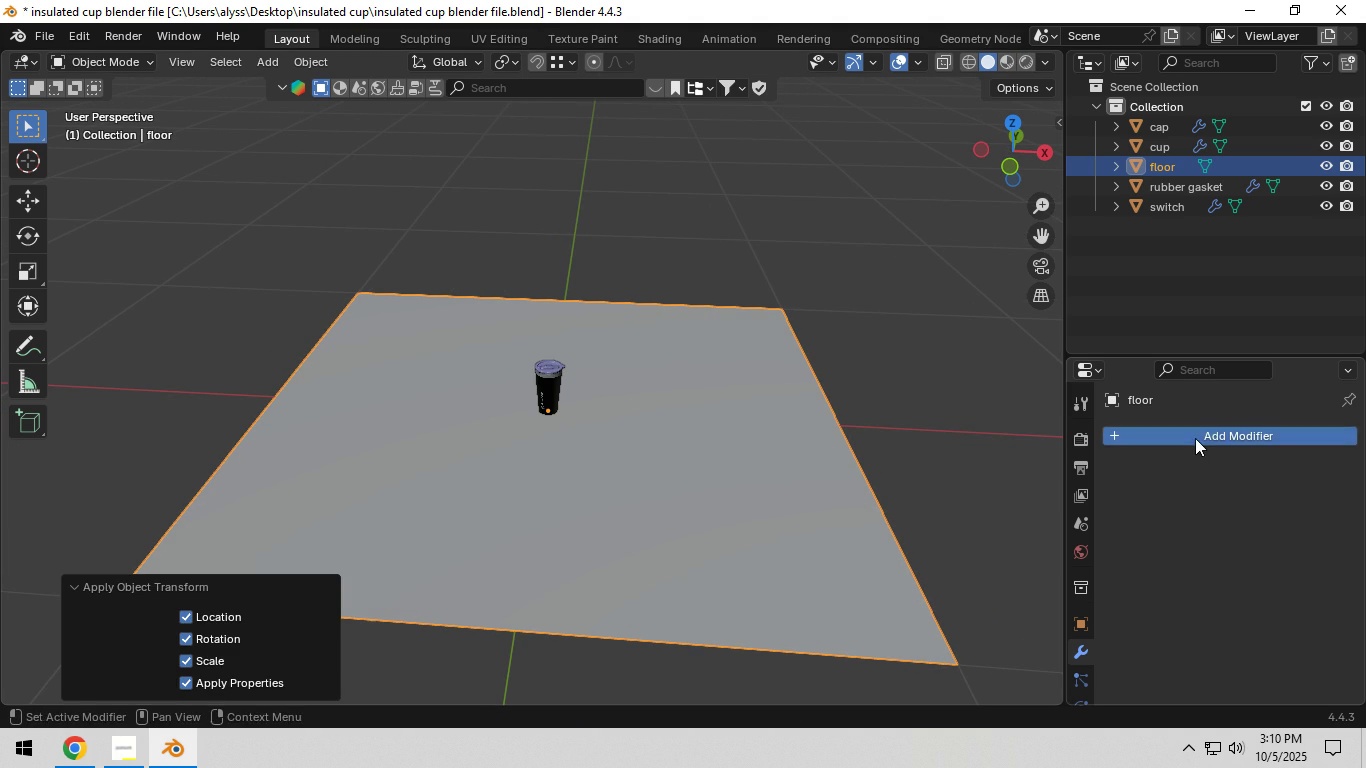 
left_click([1195, 438])
 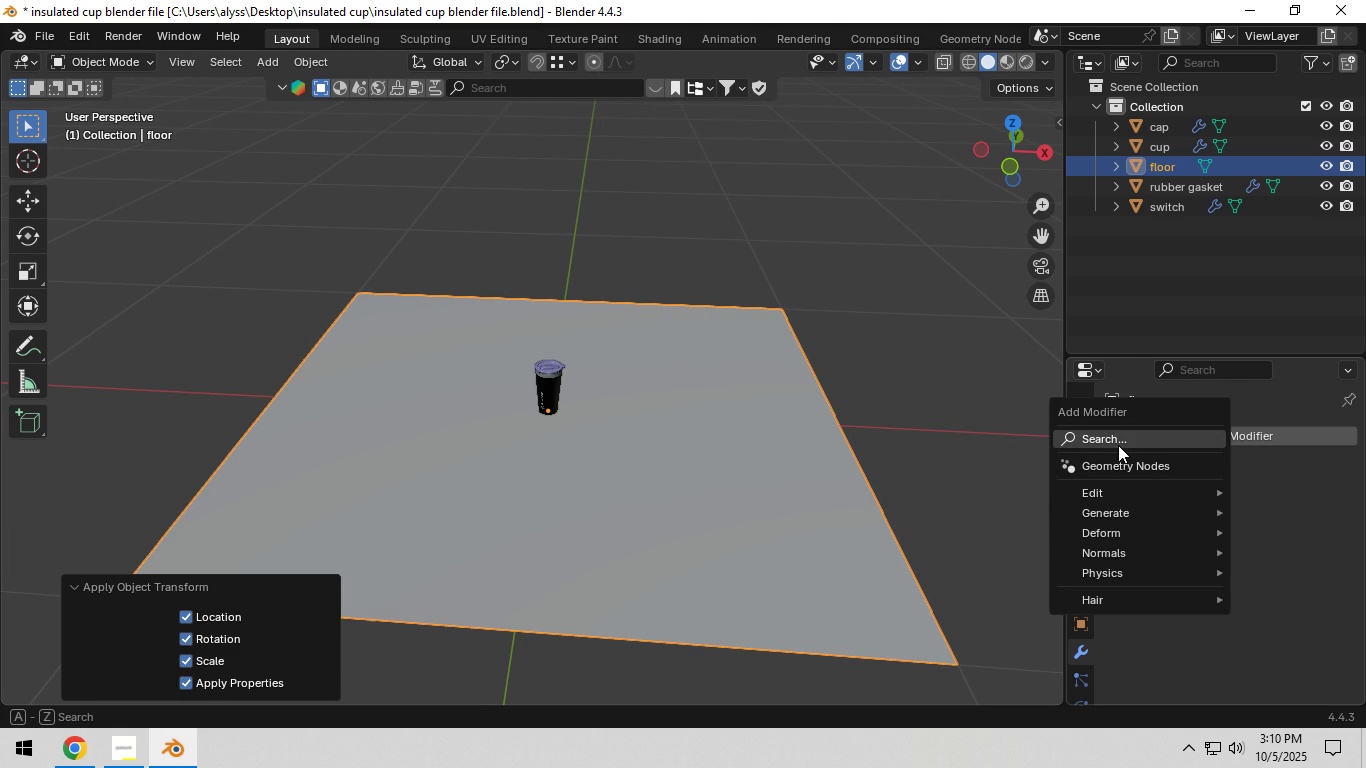 
left_click([1118, 445])
 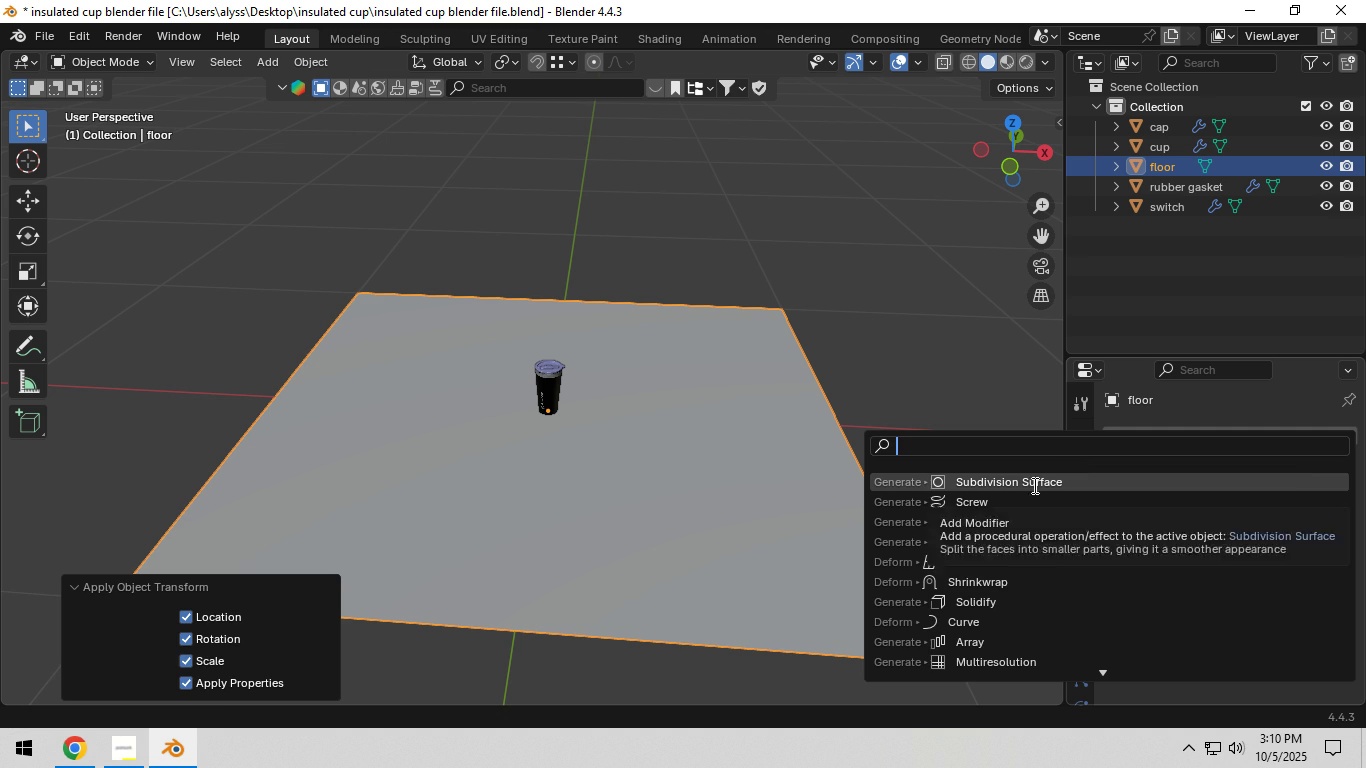 
left_click([1033, 485])
 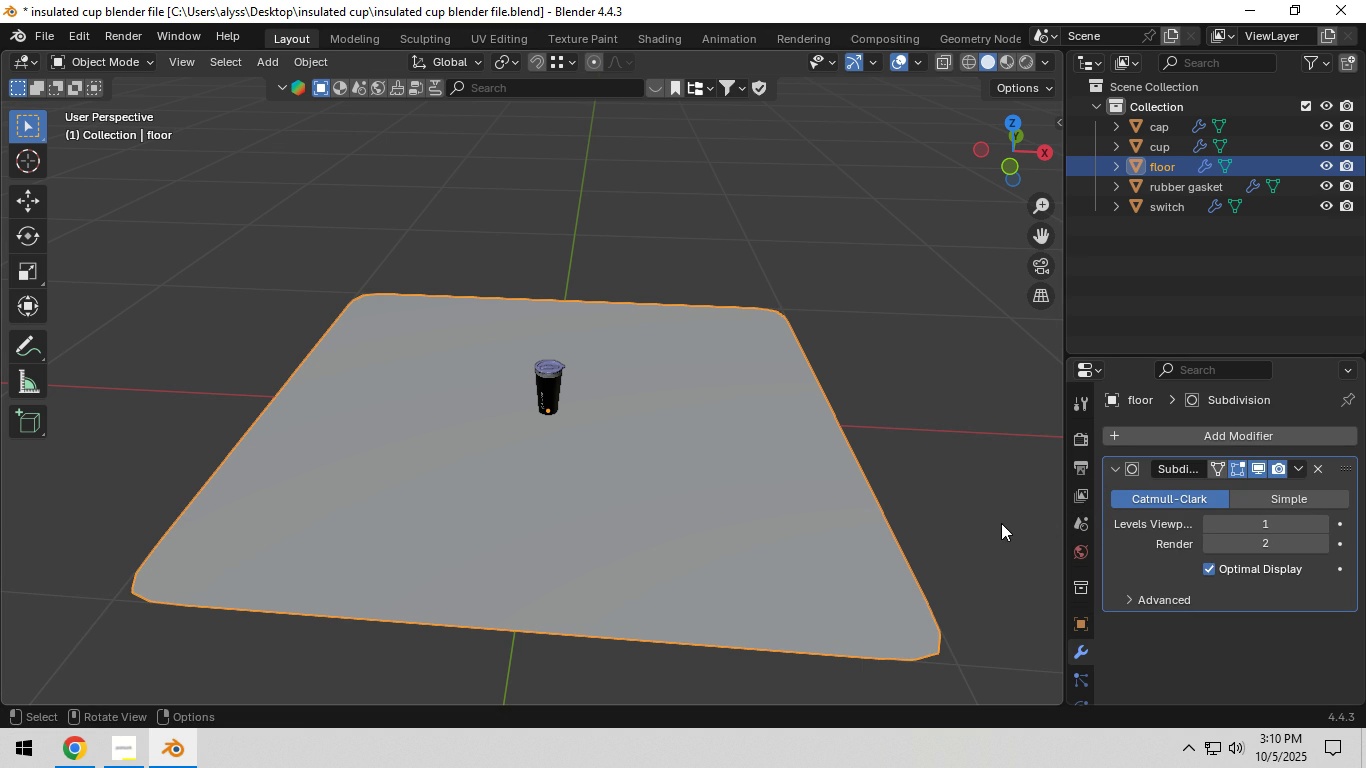 
left_click([853, 536])
 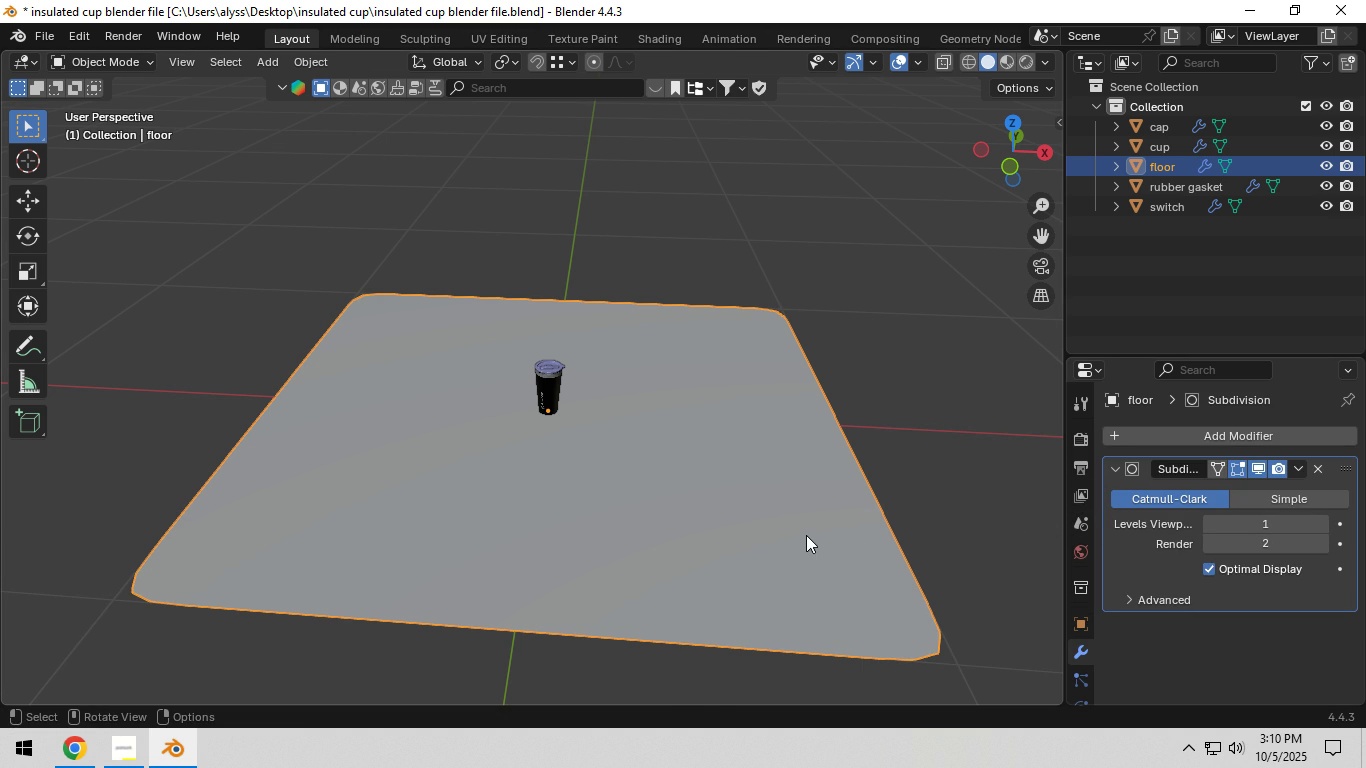 
key(Tab)
 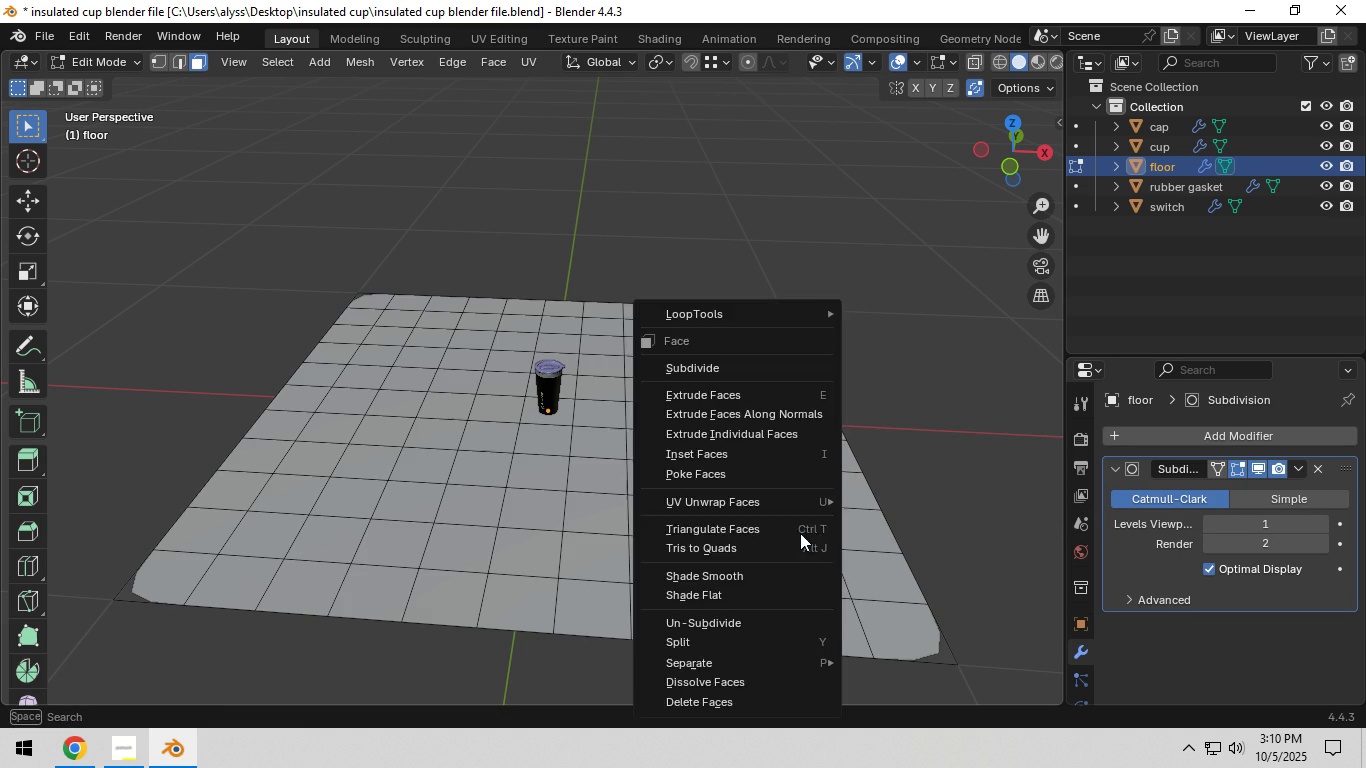 
right_click([800, 533])
 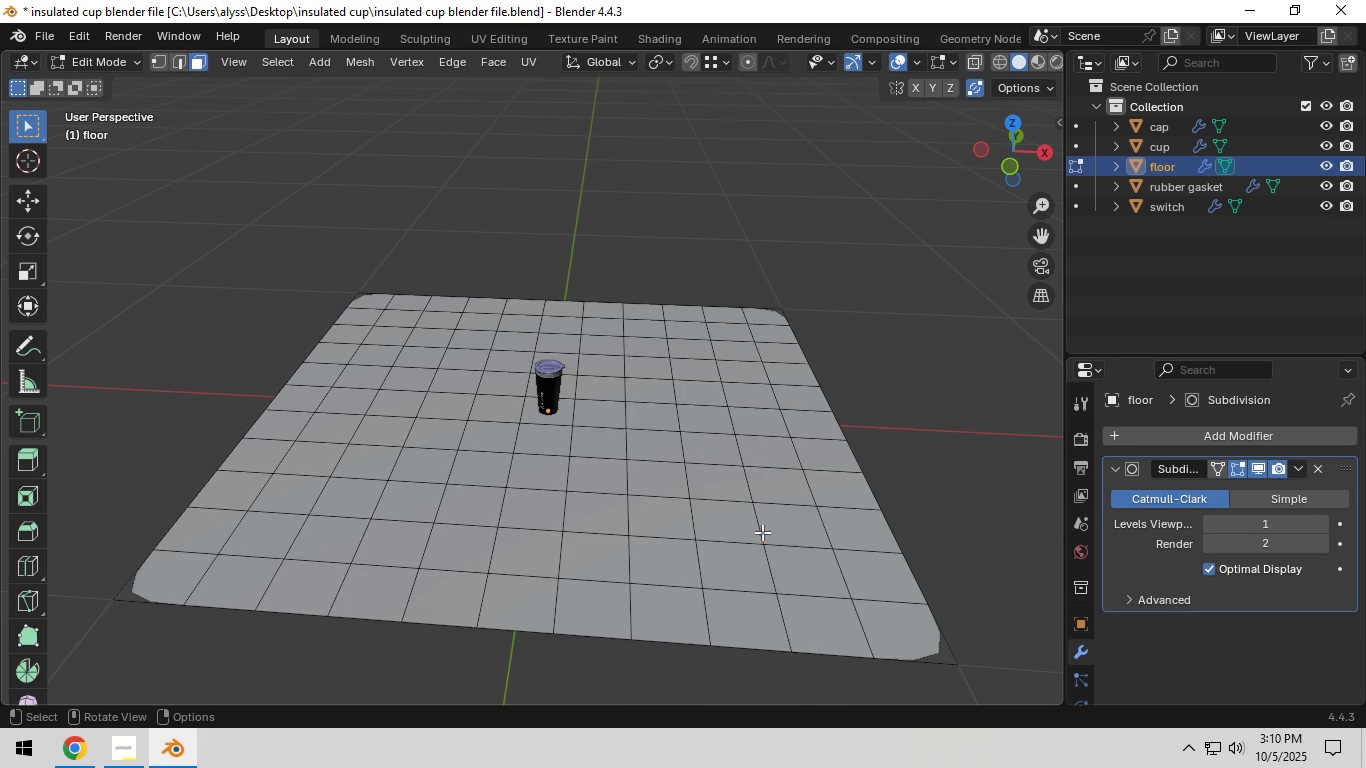 
key(A)
 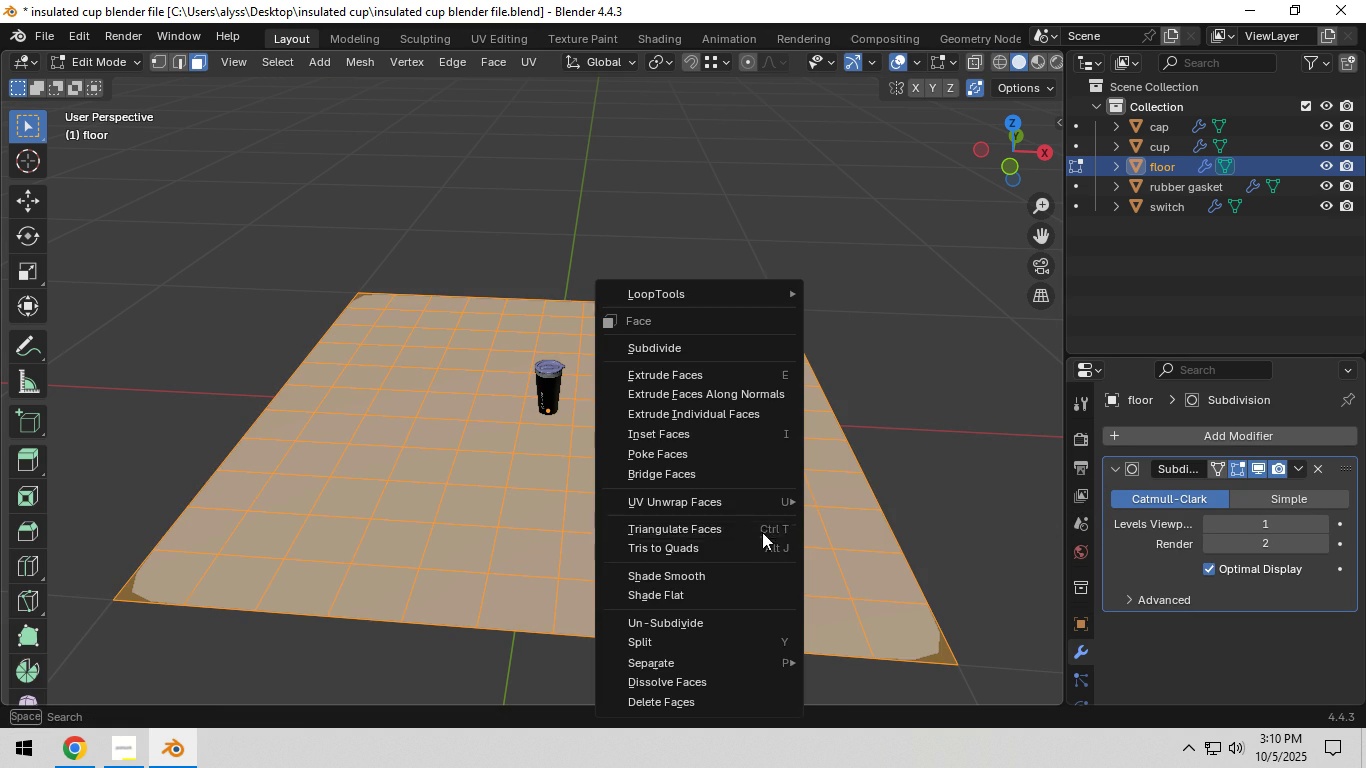 
right_click([762, 532])
 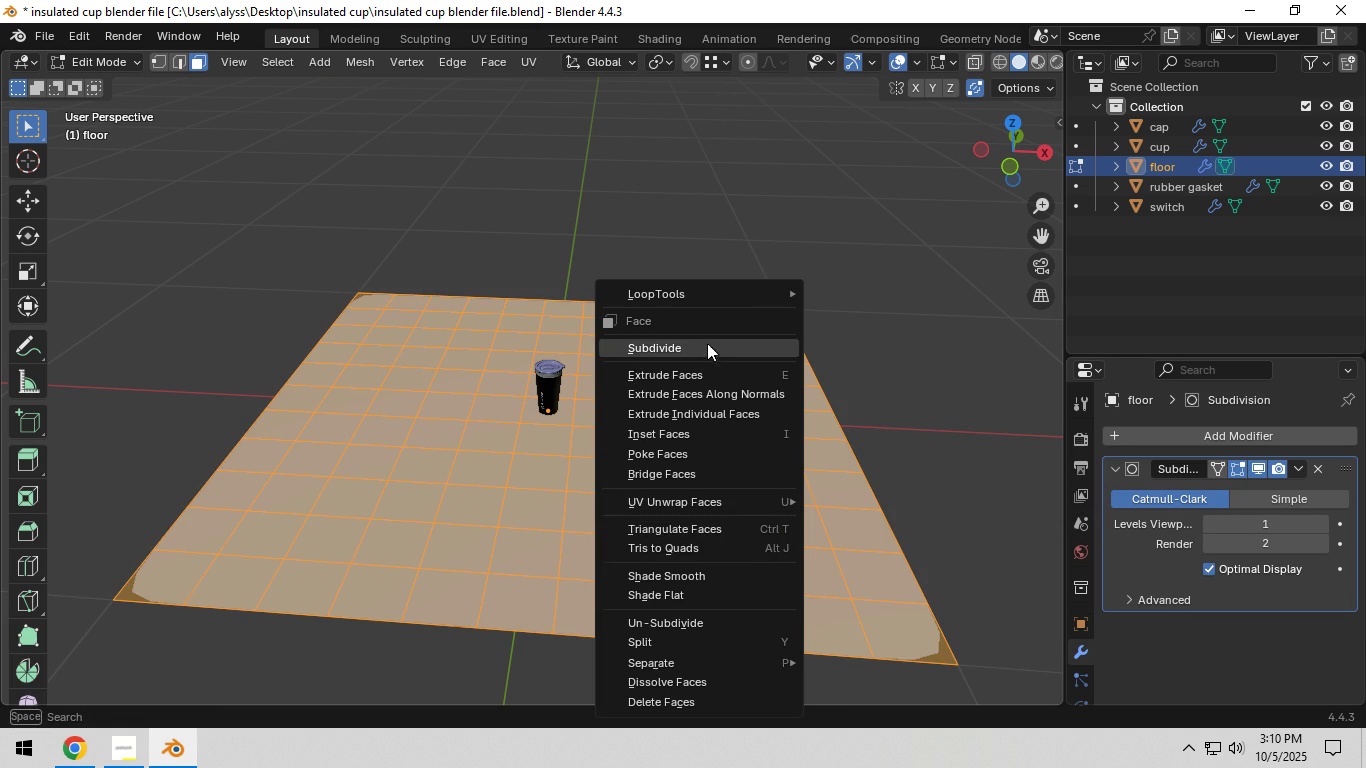 
left_click([705, 345])
 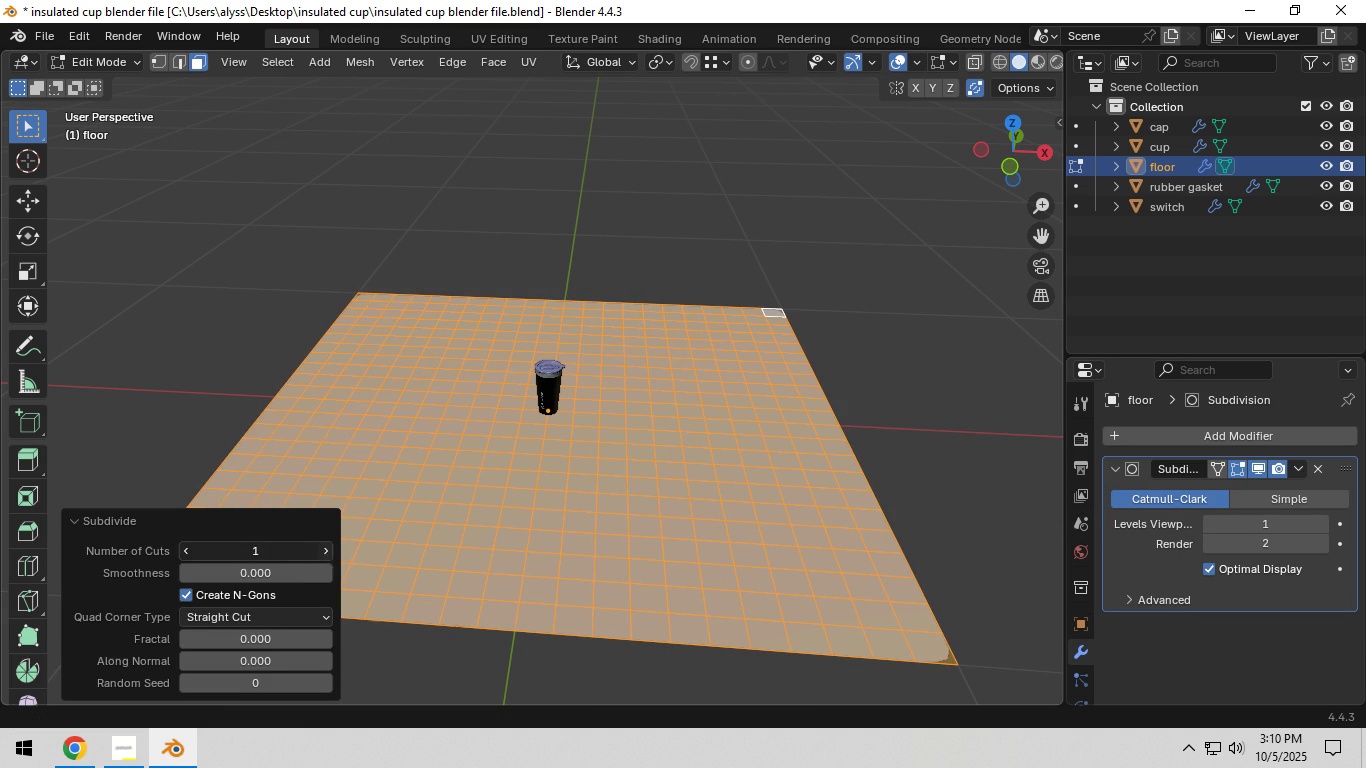 
double_click([326, 551])
 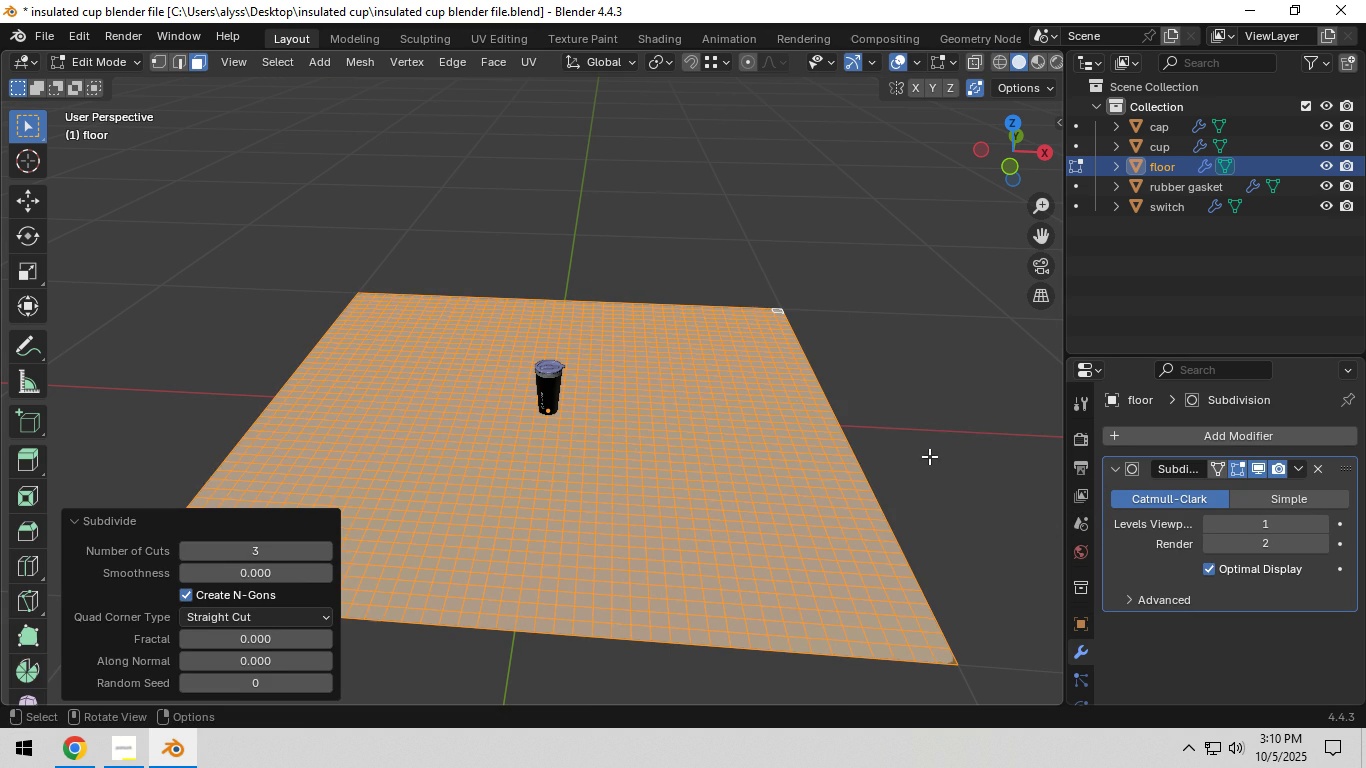 
left_click([976, 447])
 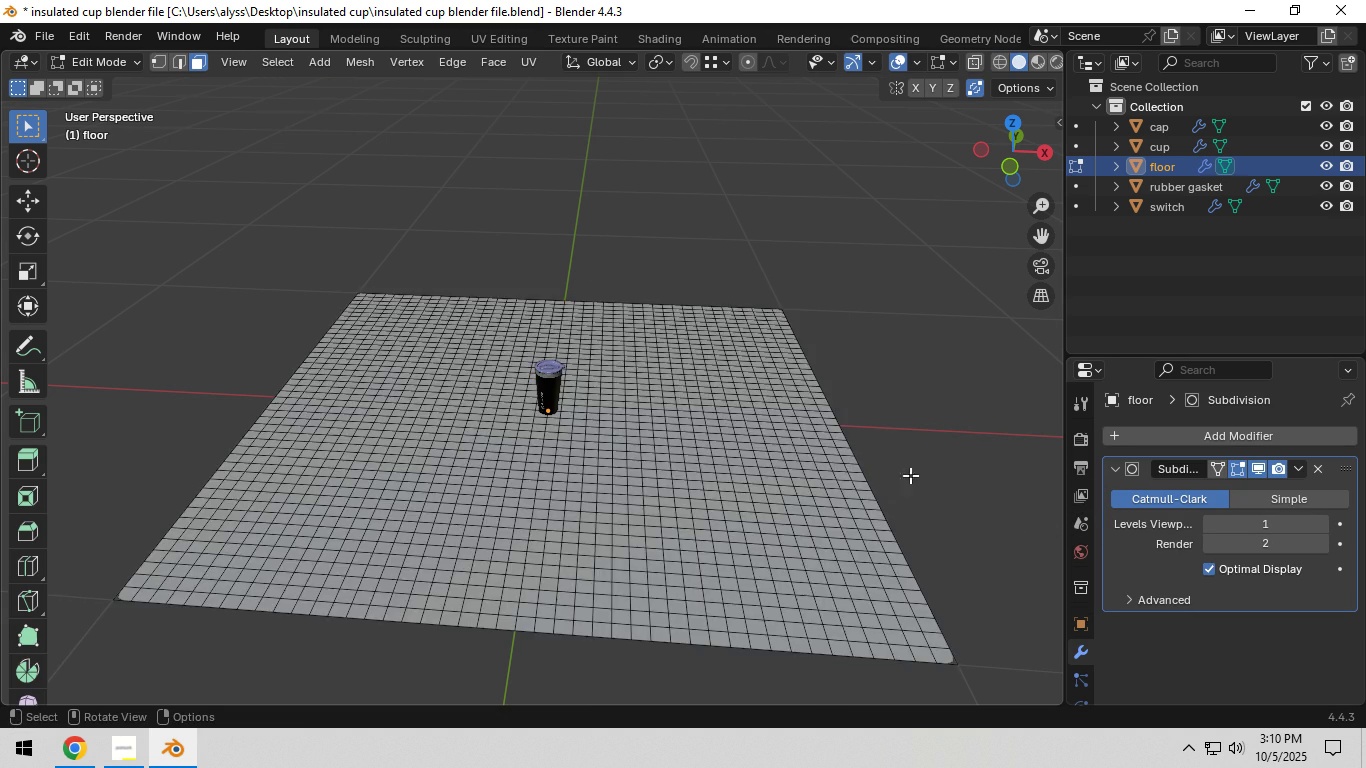 
key(Tab)